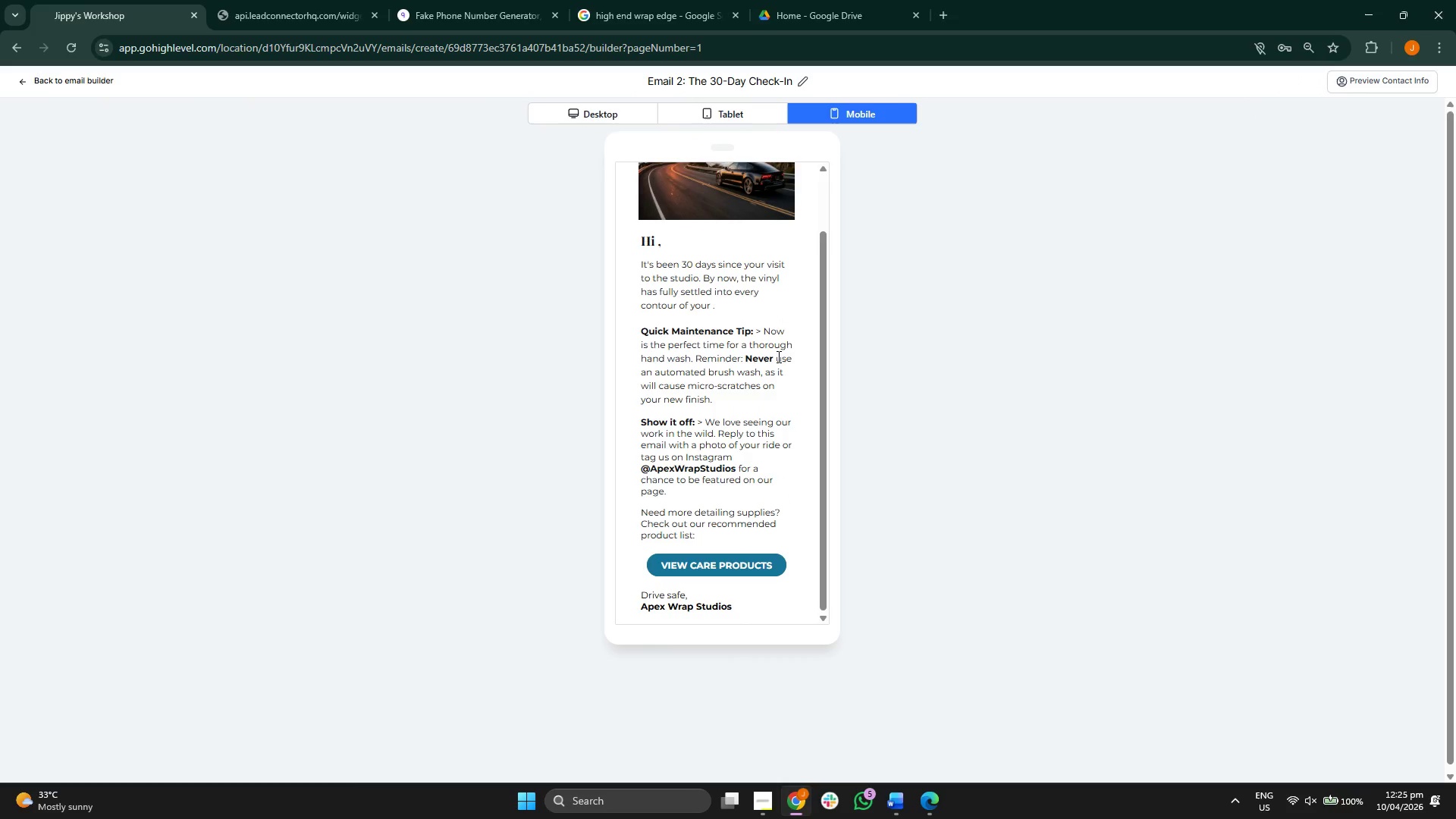 
scroll: coordinate [774, 386], scroll_direction: up, amount: 3.0
 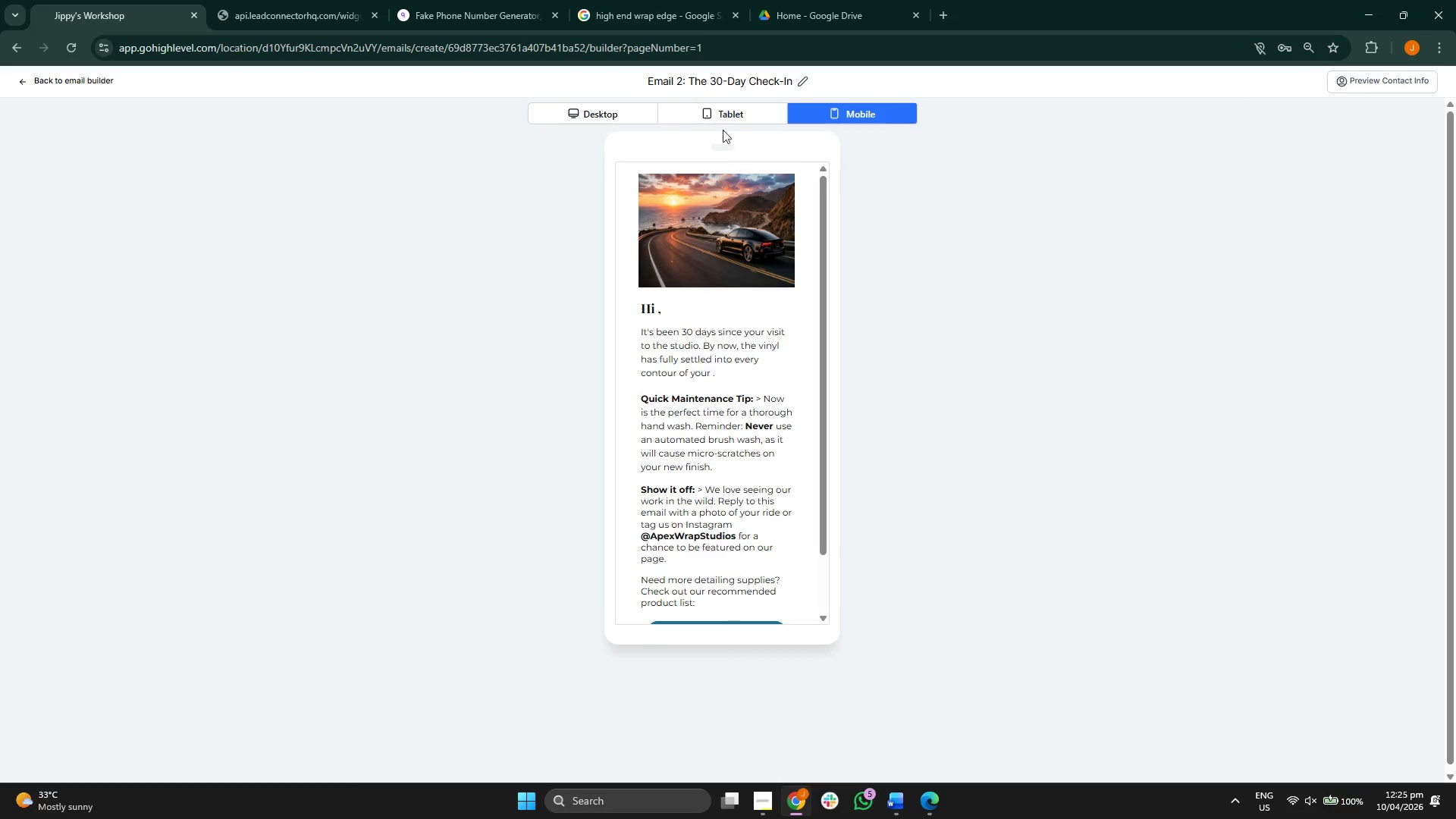 
left_click([716, 103])
 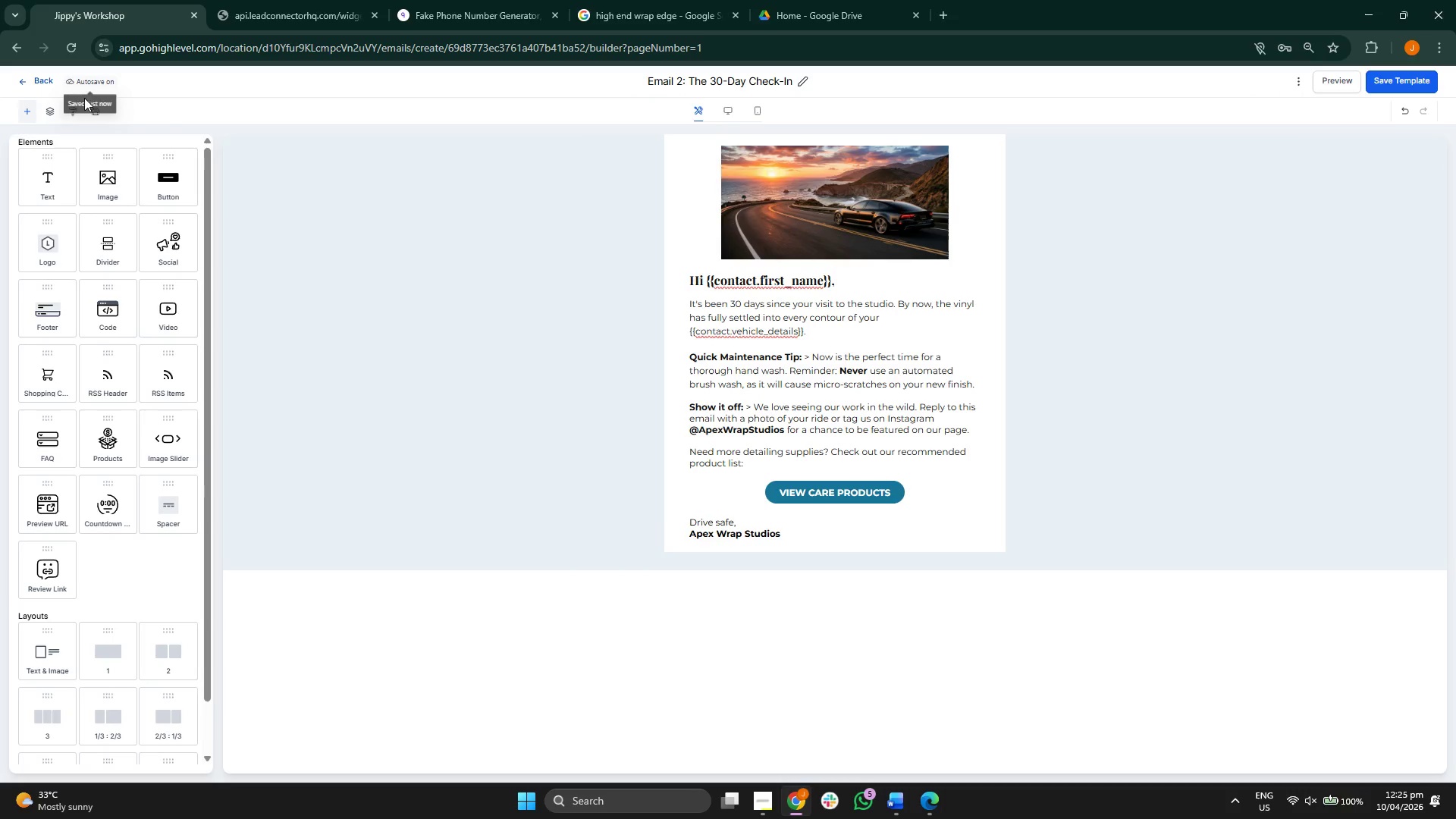 
left_click([33, 86])
 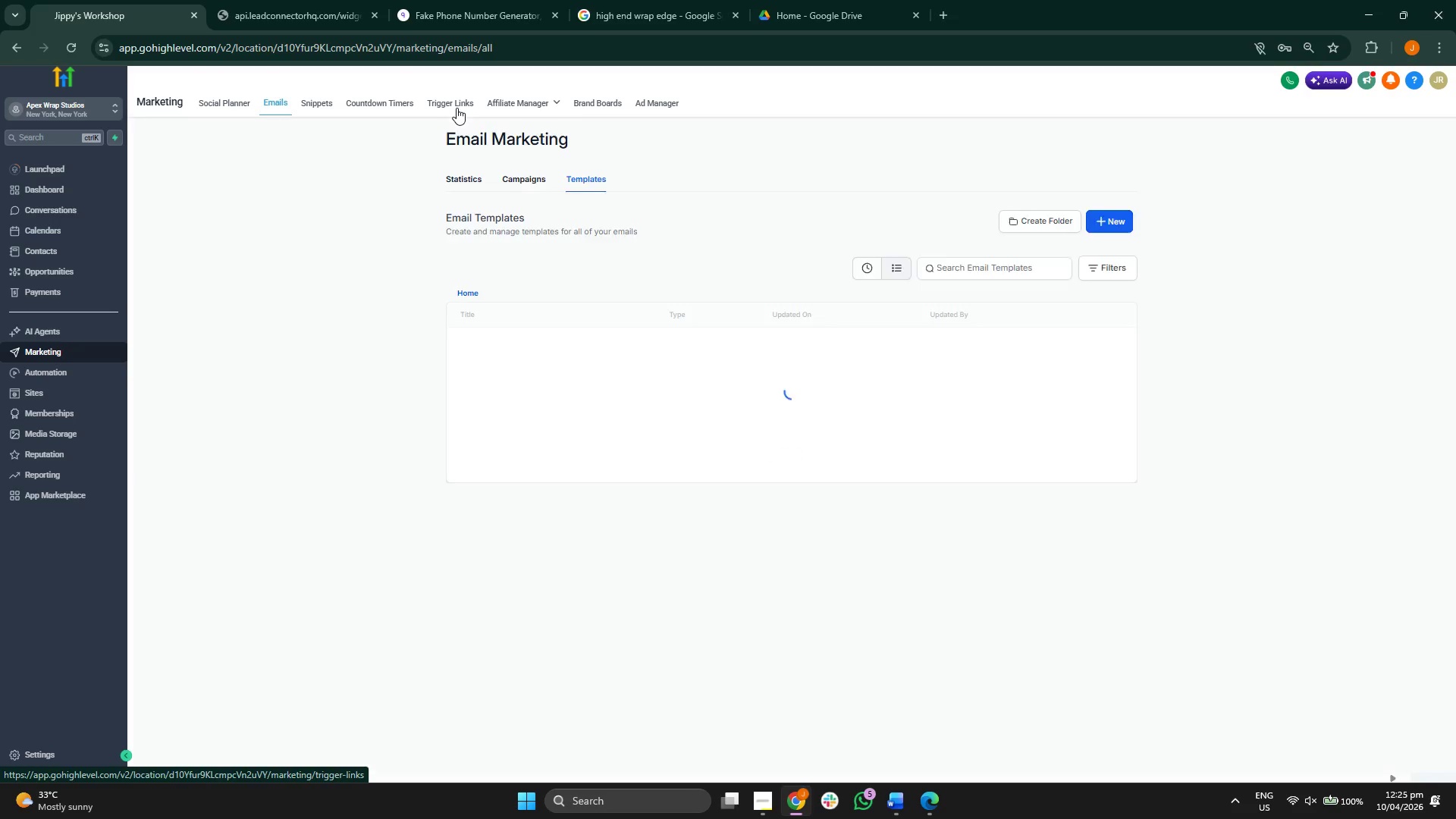 
left_click([457, 108])
 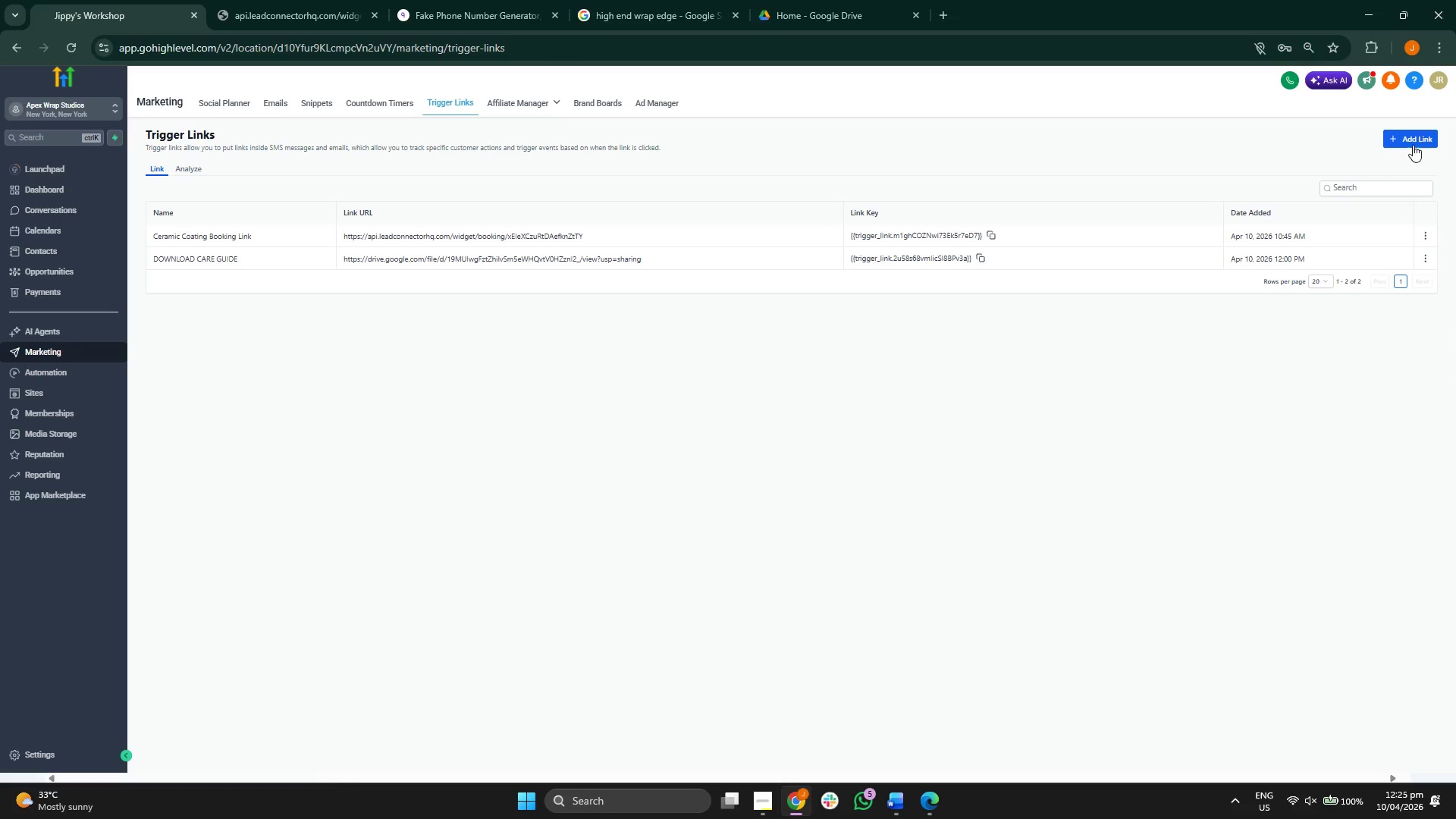 
left_click([1423, 136])
 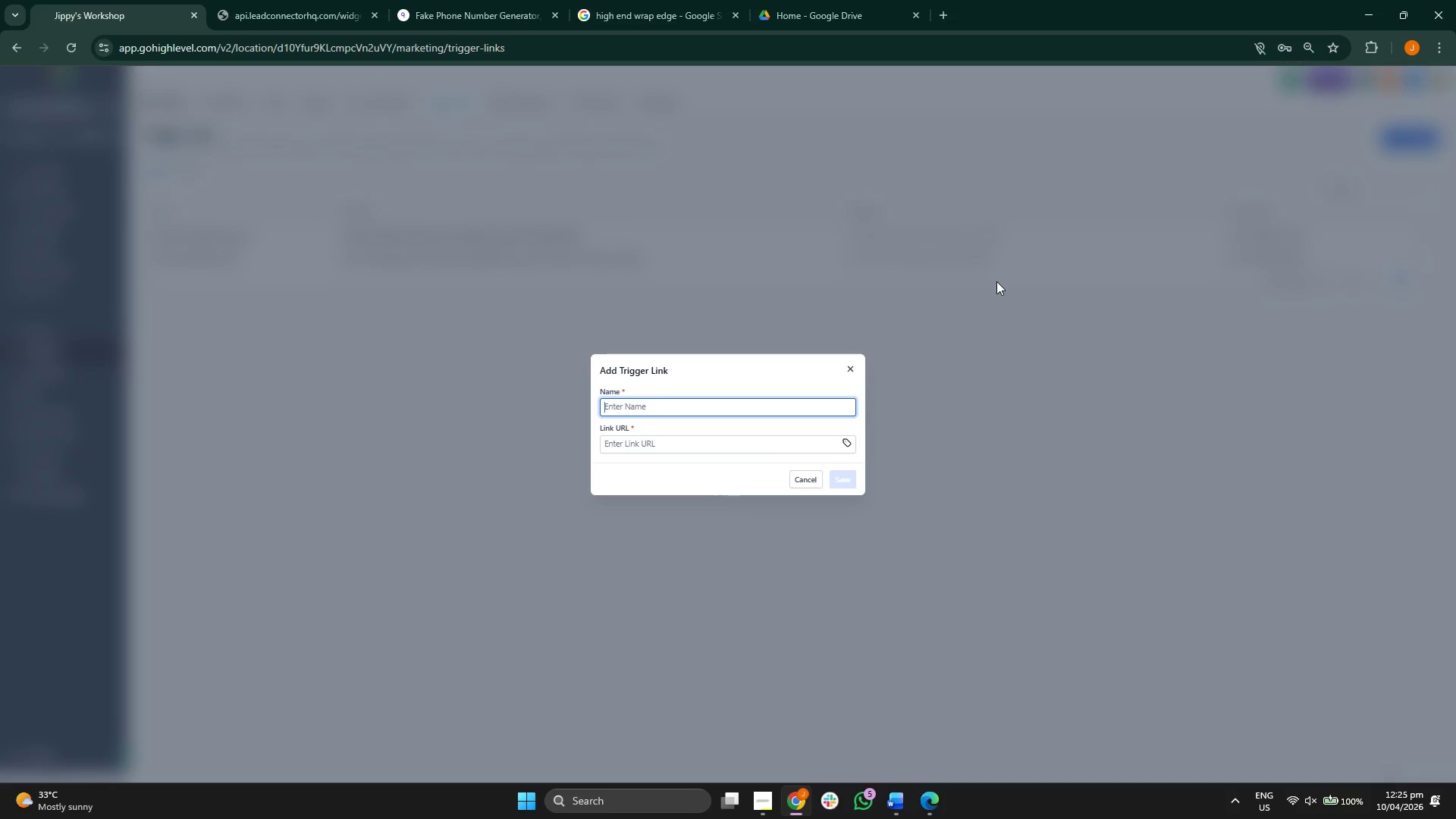 
type(VIEW O)
key(Backspace)
type(CARE PR)
key(Backspace)
type(O)
key(Backspace)
type(RODUCTS)
 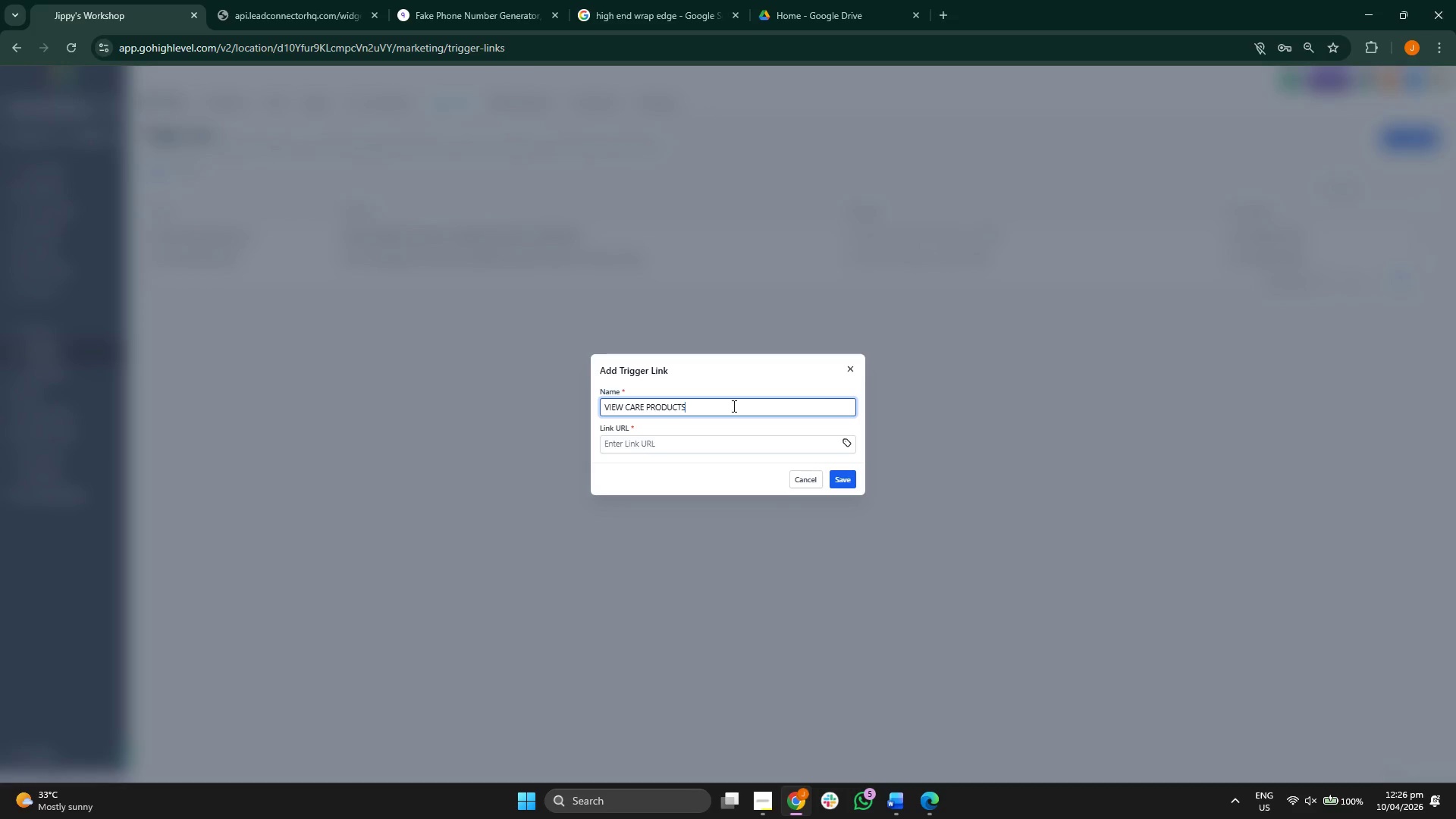 
left_click([726, 438])
 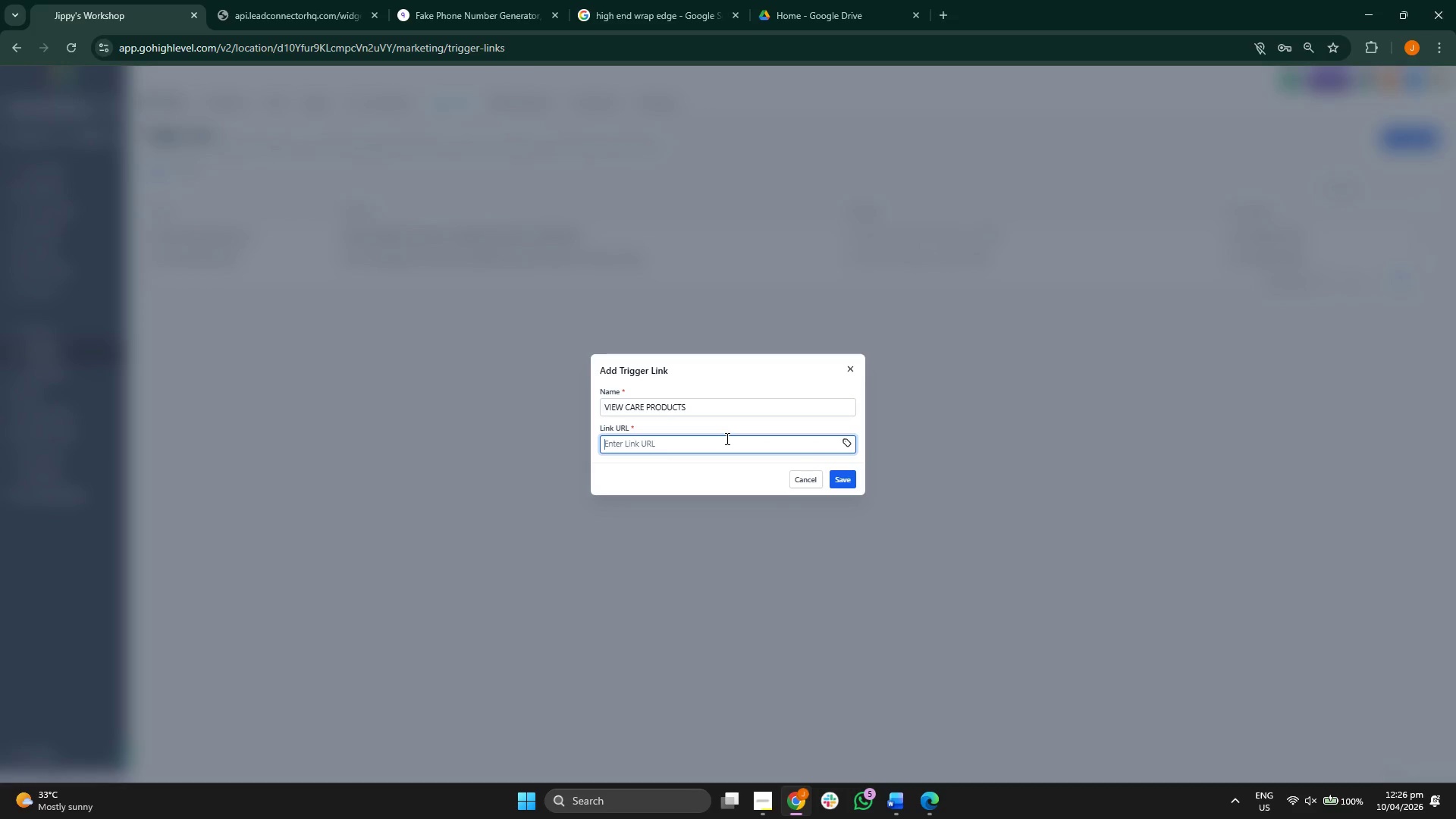 
type(https://apexwrapstidop)
key(Backspace)
key(Backspace)
key(Backspace)
key(Backspace)
type(udioos)
key(Backspace)
key(Backspace)
type(s)
key(Backspace)
type(s.com/prodc)
key(Backspace)
type(ucts??)
key(Backspace)
 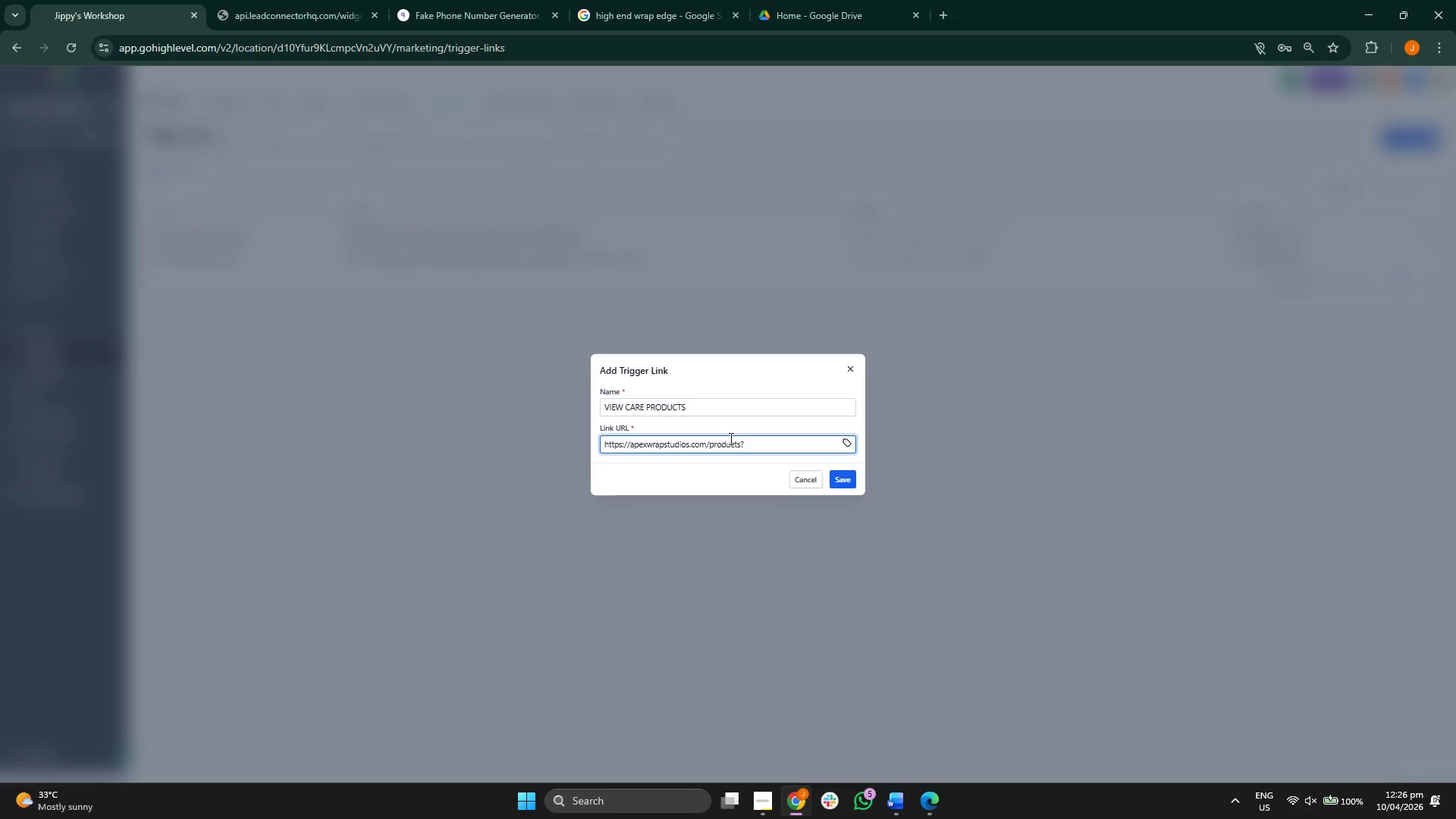 
type(utm_source=ghl&utm_medium=email&utm_campag)
key(Backspace)
type(ign=30_day_checkin)
 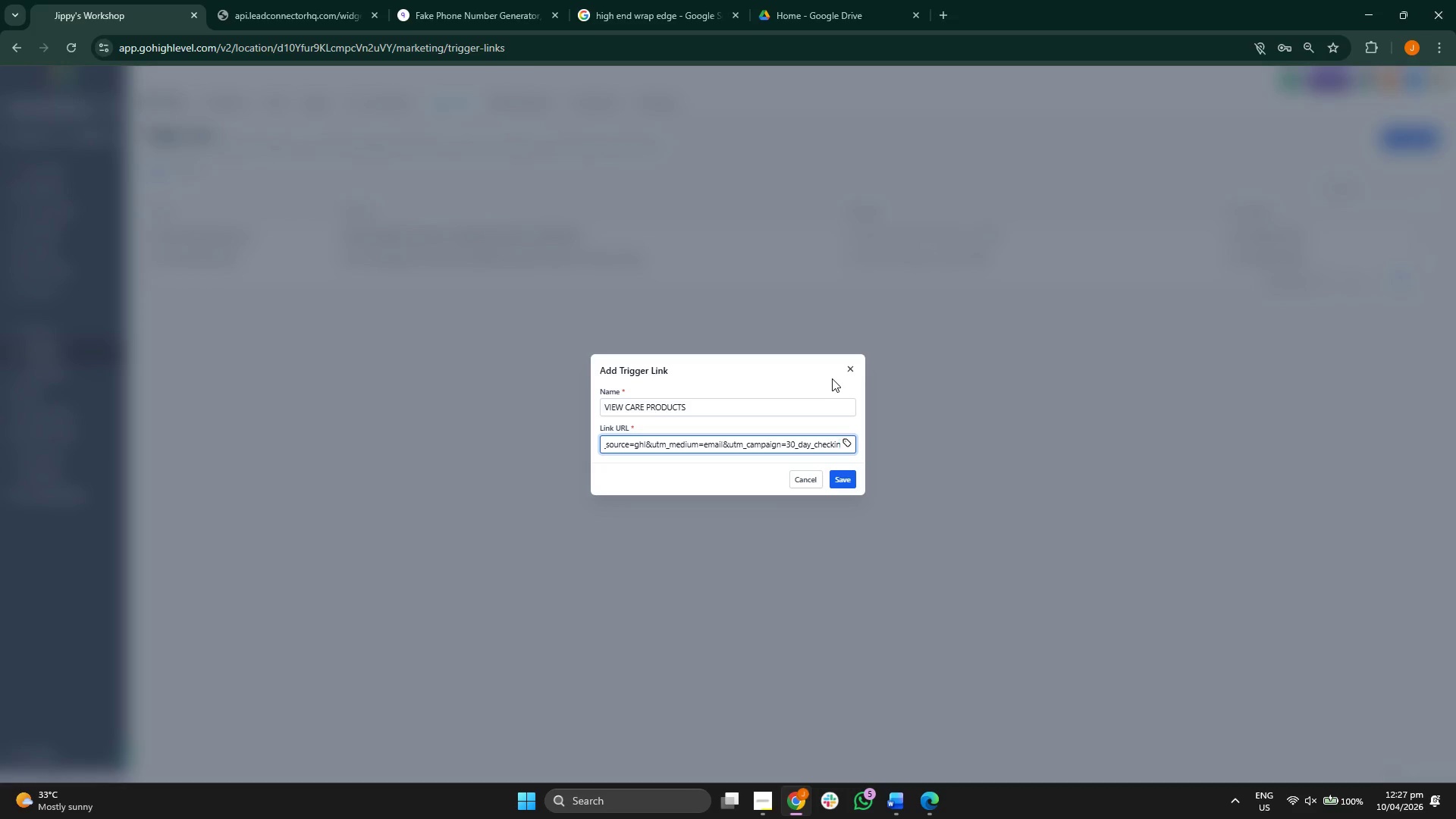 